 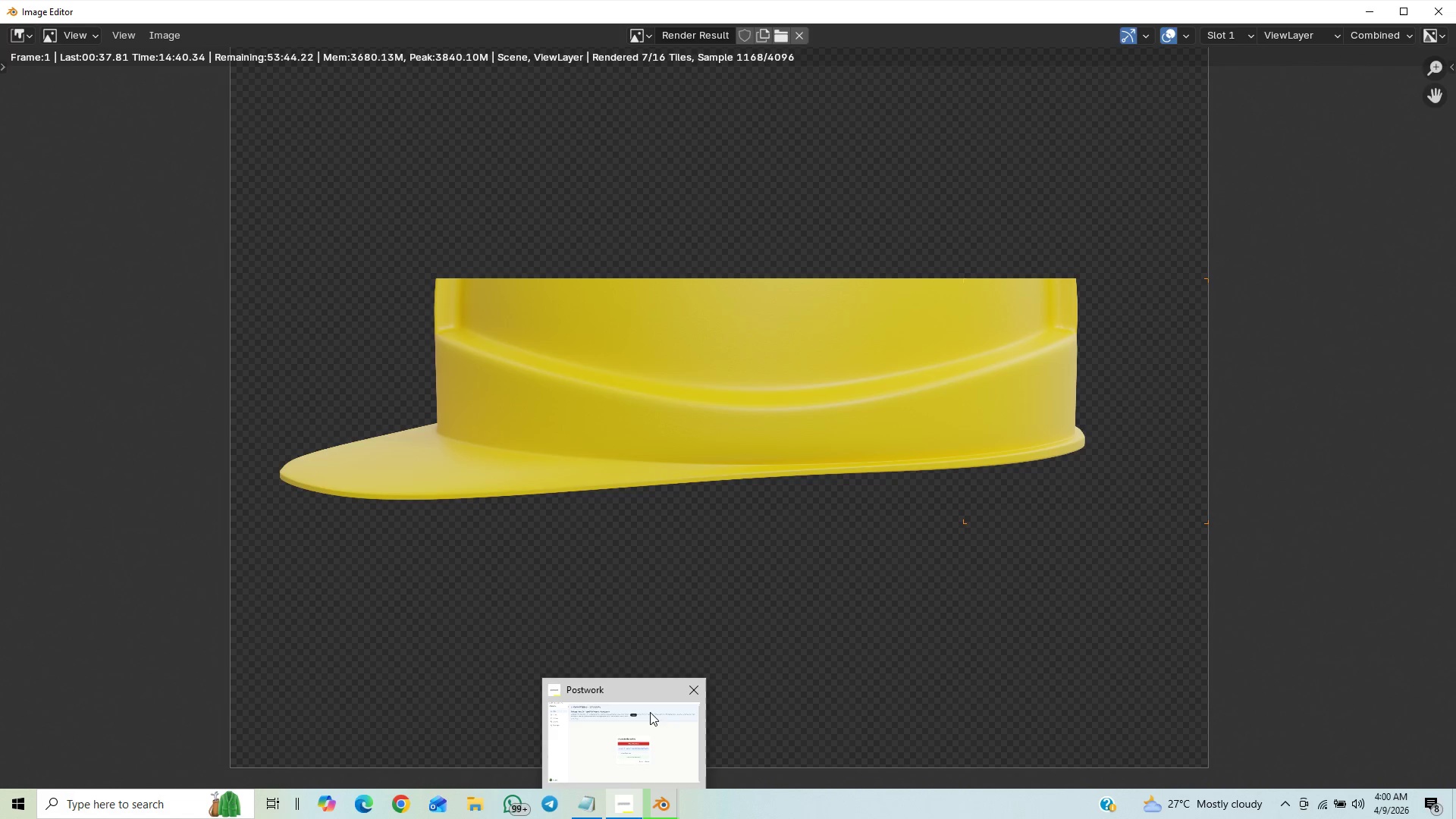 
scroll: coordinate [724, 667], scroll_direction: up, amount: 2.0
 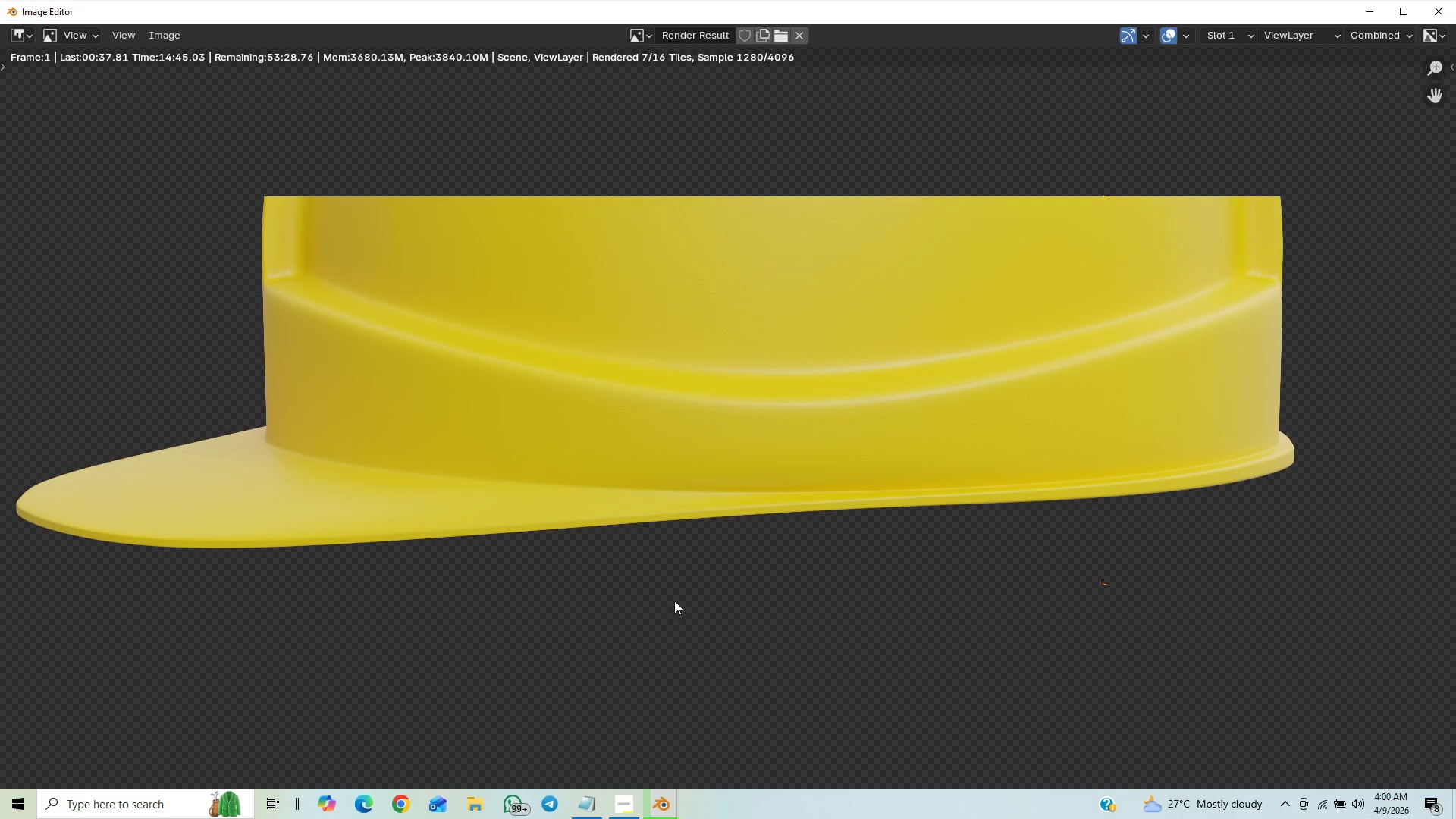 
scroll: coordinate [676, 600], scroll_direction: down, amount: 5.0
 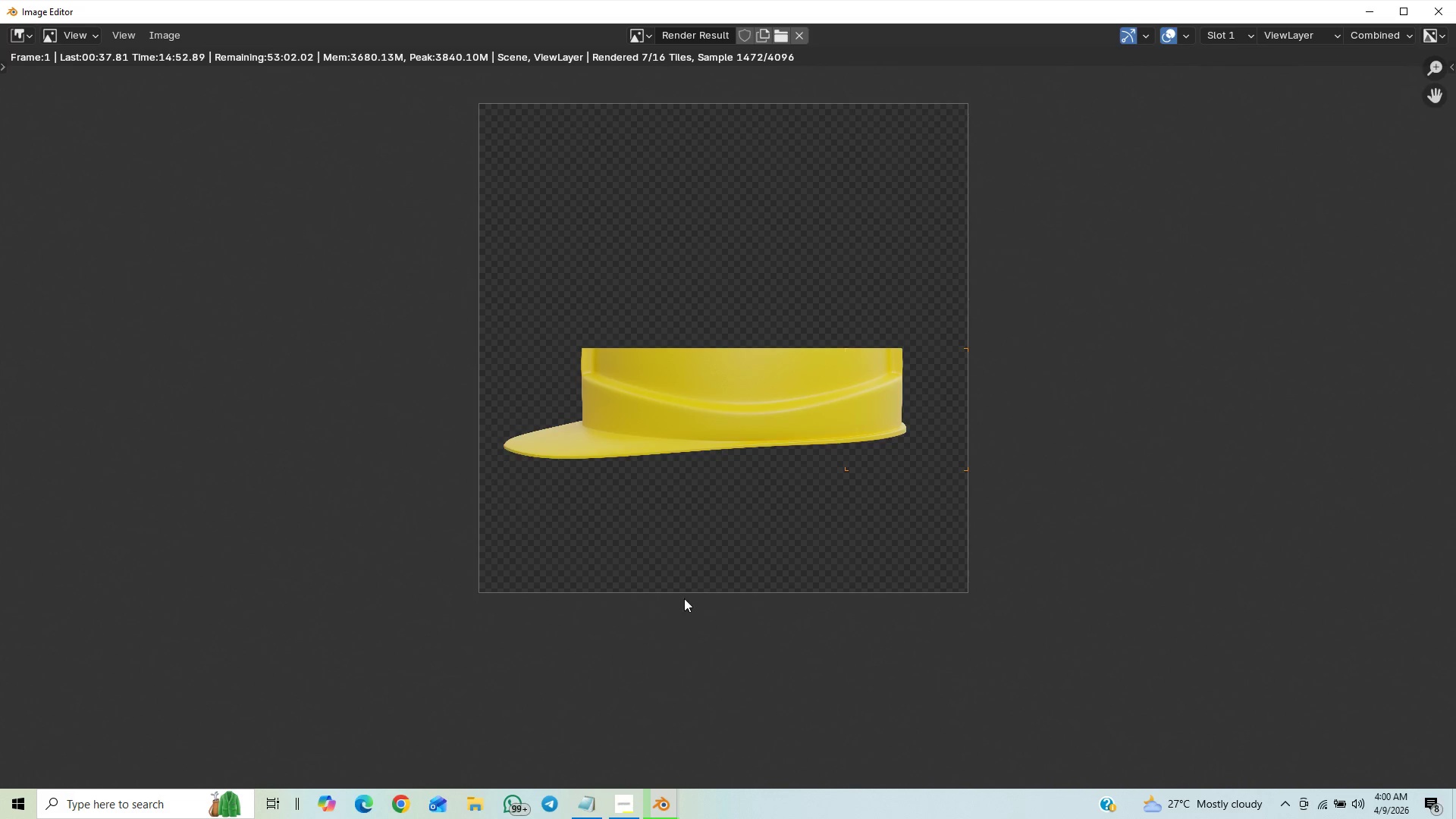 
wait(11.45)
 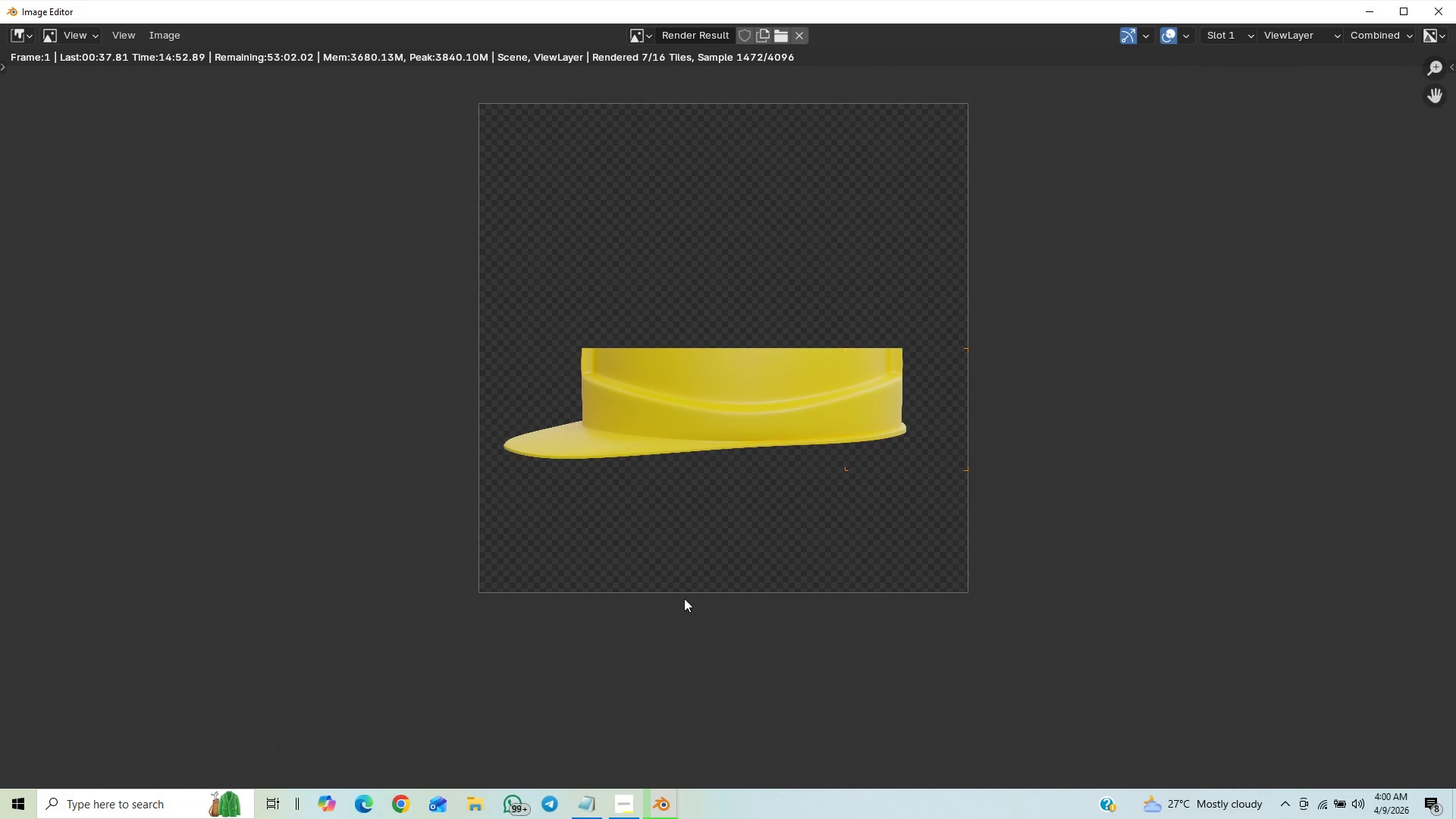 
scroll: coordinate [923, 572], scroll_direction: down, amount: 3.0
 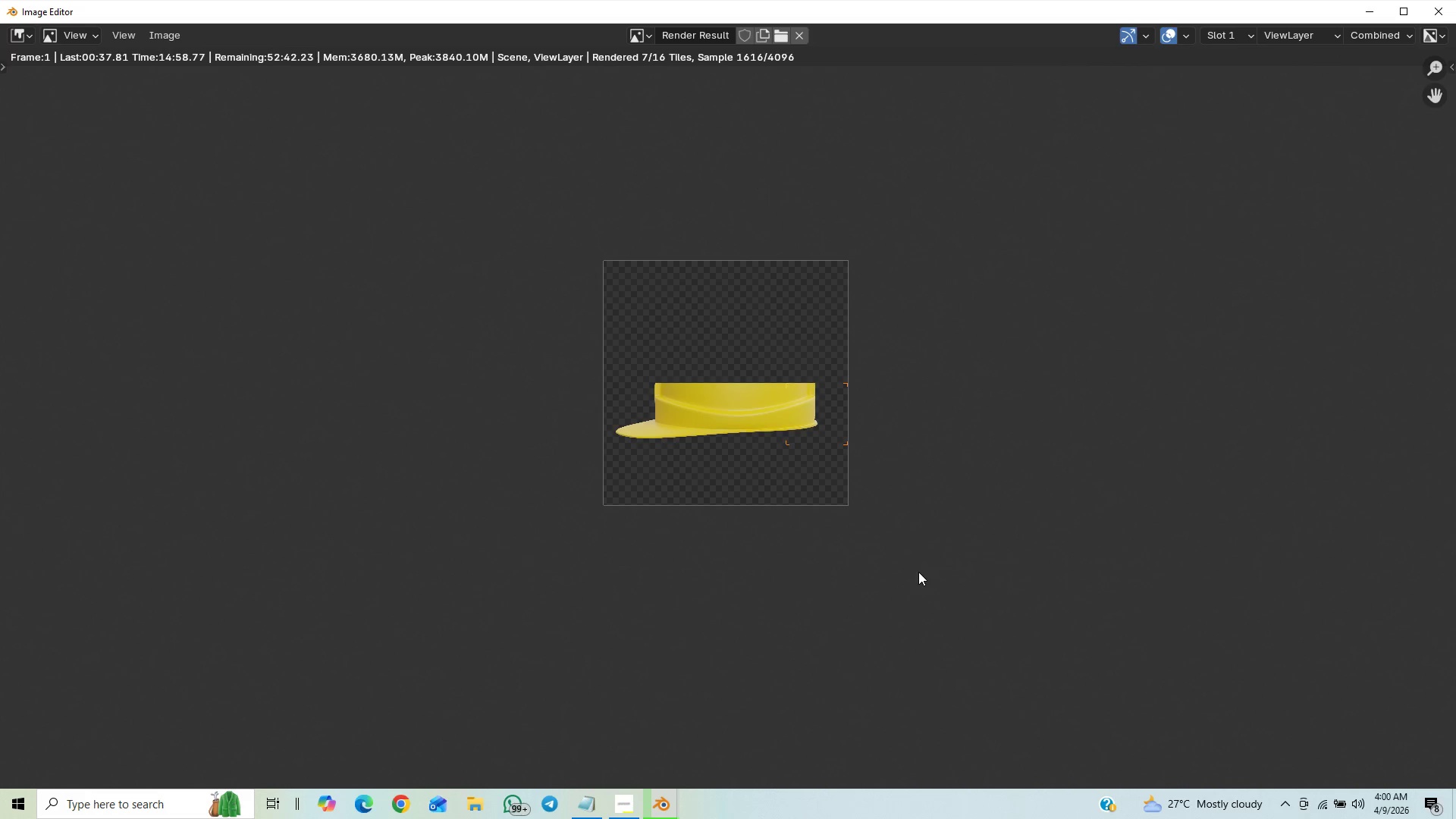 
scroll: coordinate [888, 532], scroll_direction: up, amount: 10.0
 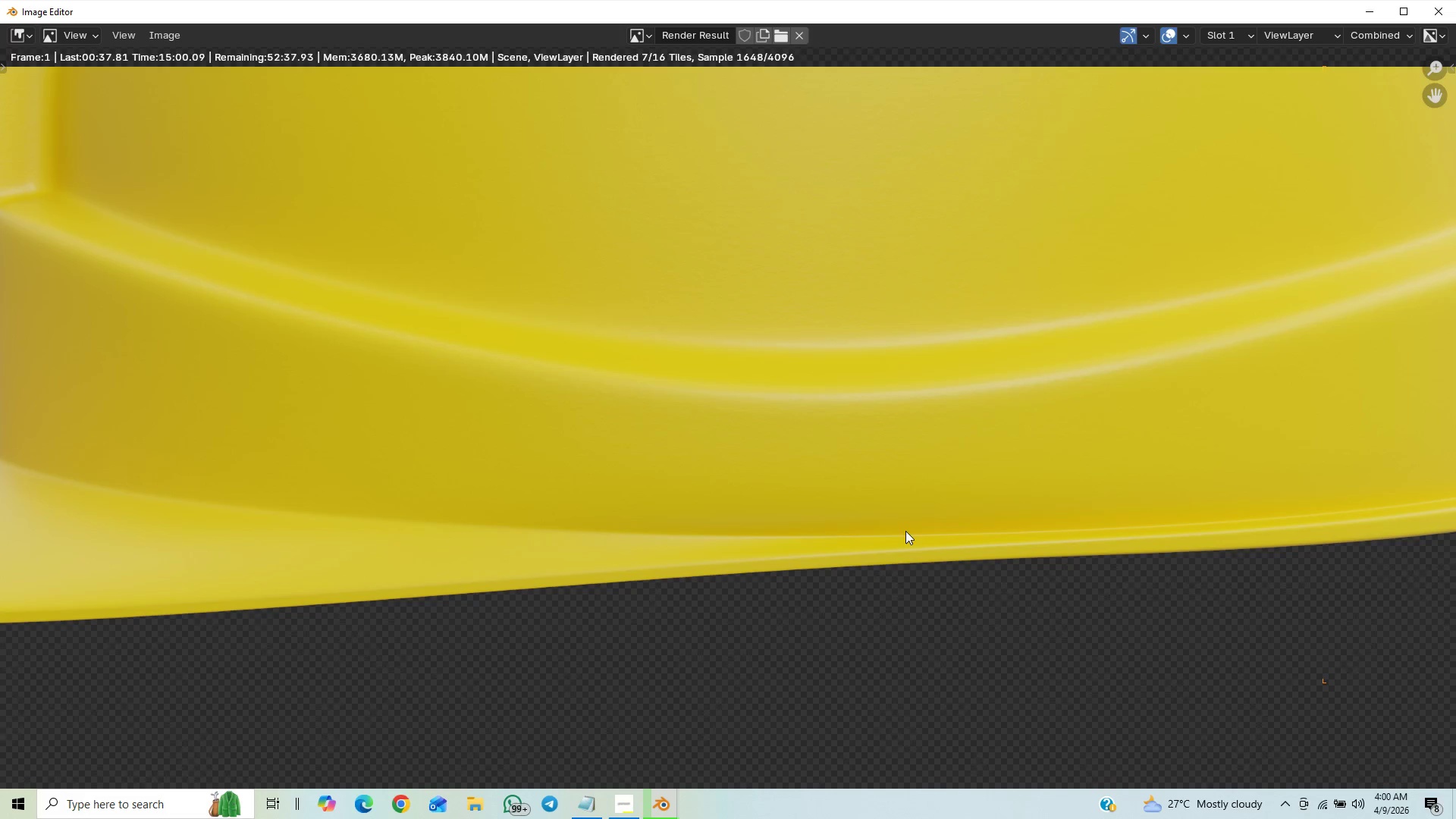 
scroll: coordinate [849, 455], scroll_direction: down, amount: 6.0
 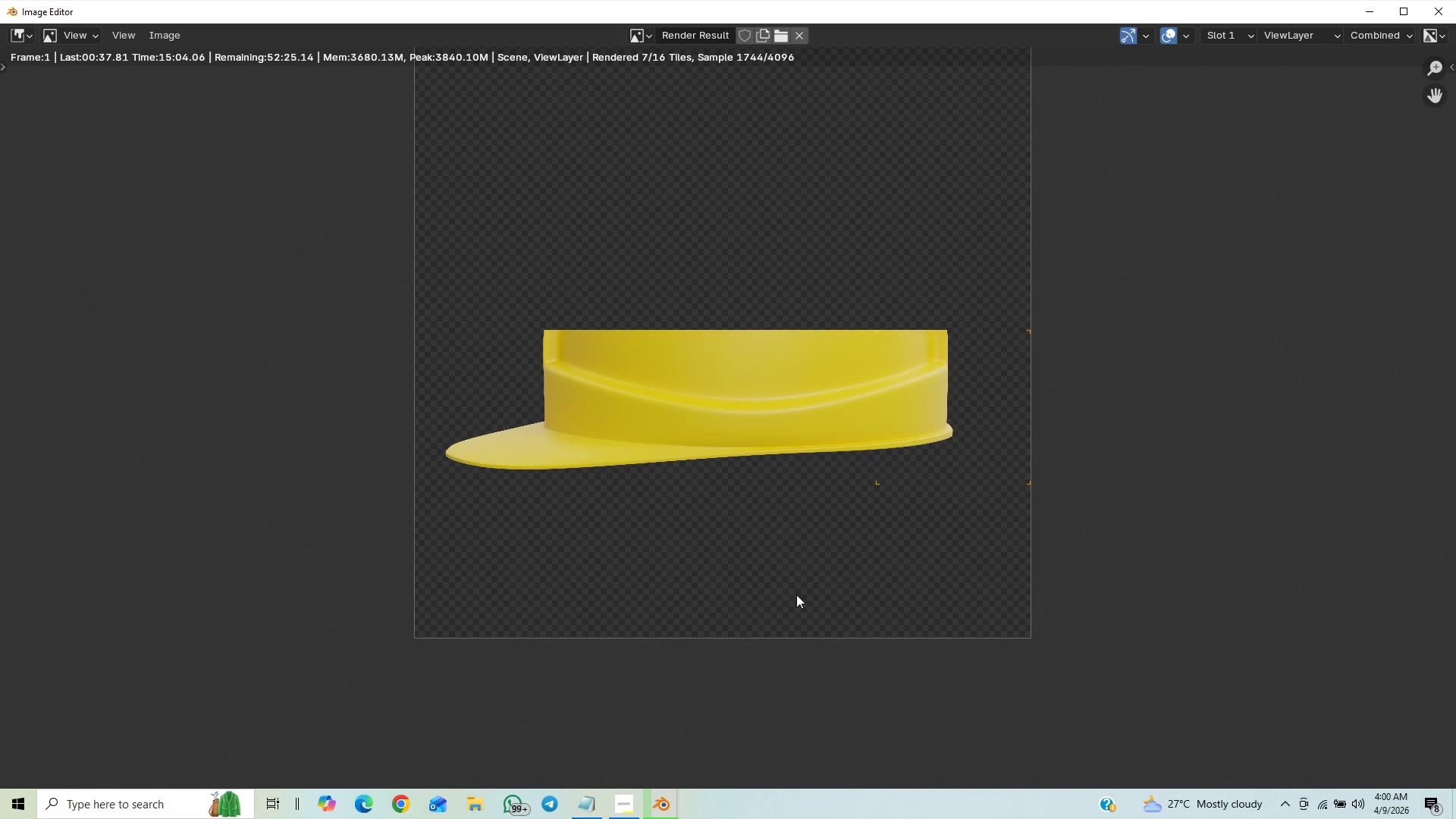 
scroll: coordinate [817, 566], scroll_direction: up, amount: 5.0
 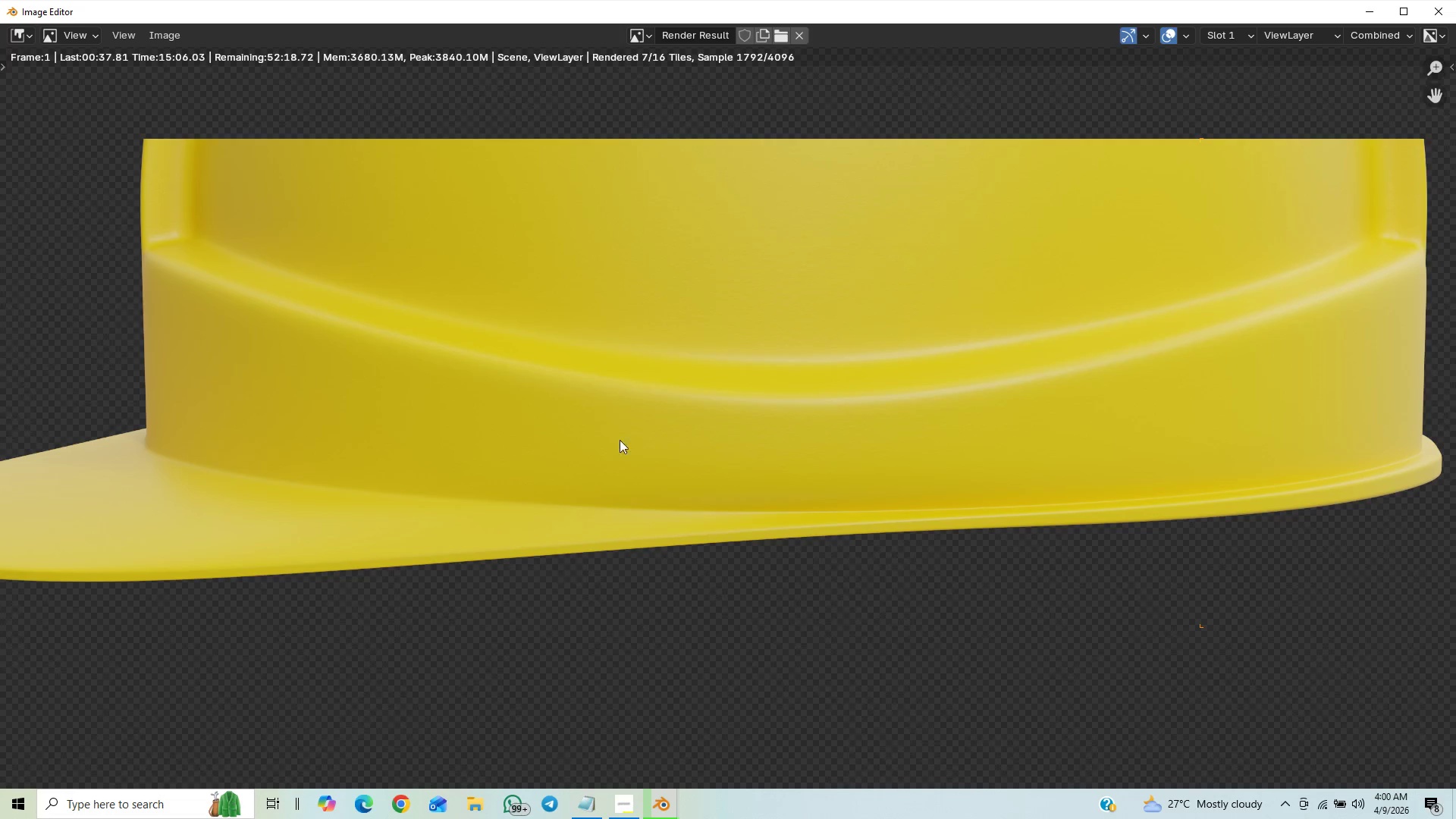 
scroll: coordinate [648, 604], scroll_direction: down, amount: 4.0